 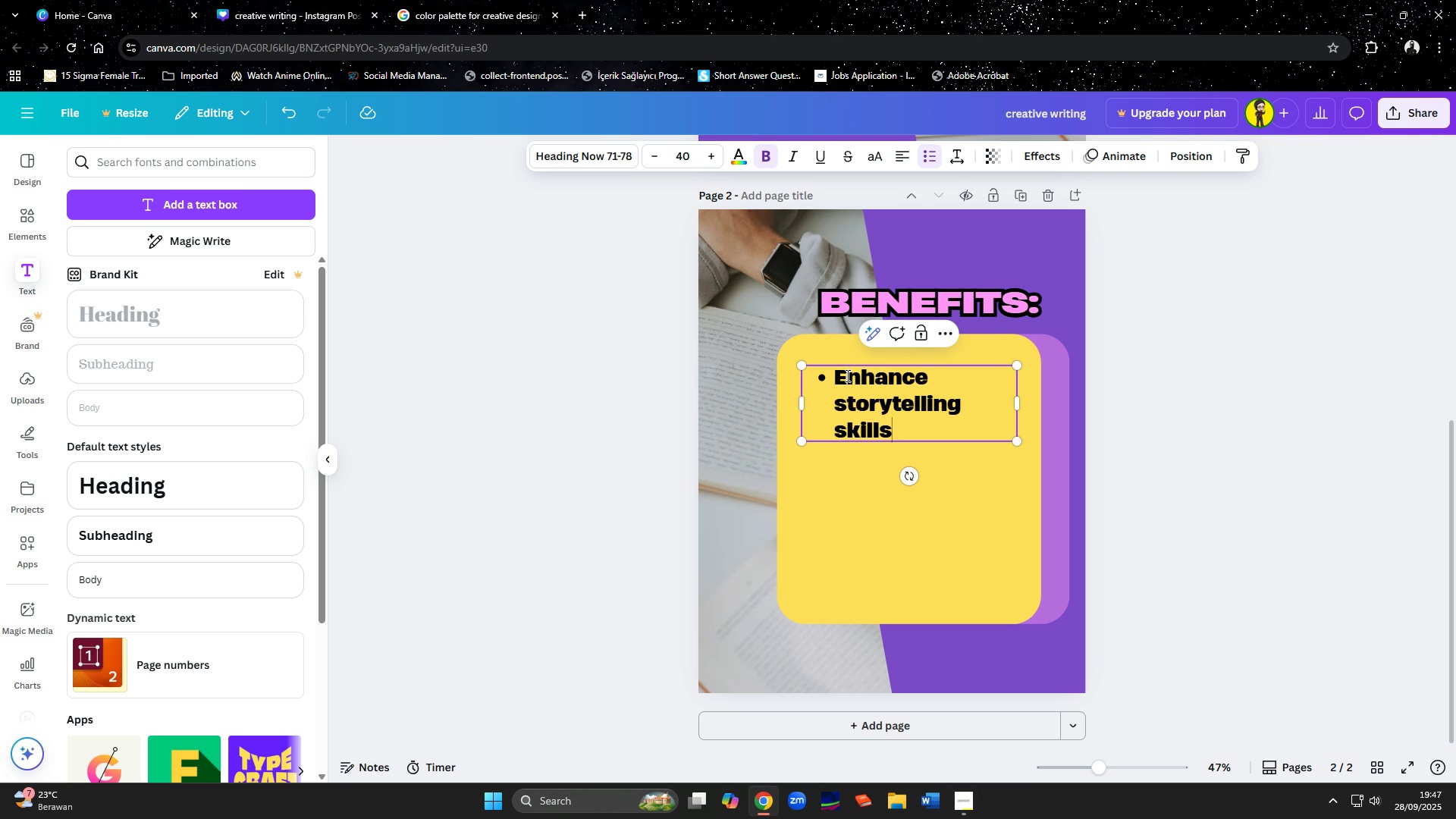 
key(Control+ControlLeft)
 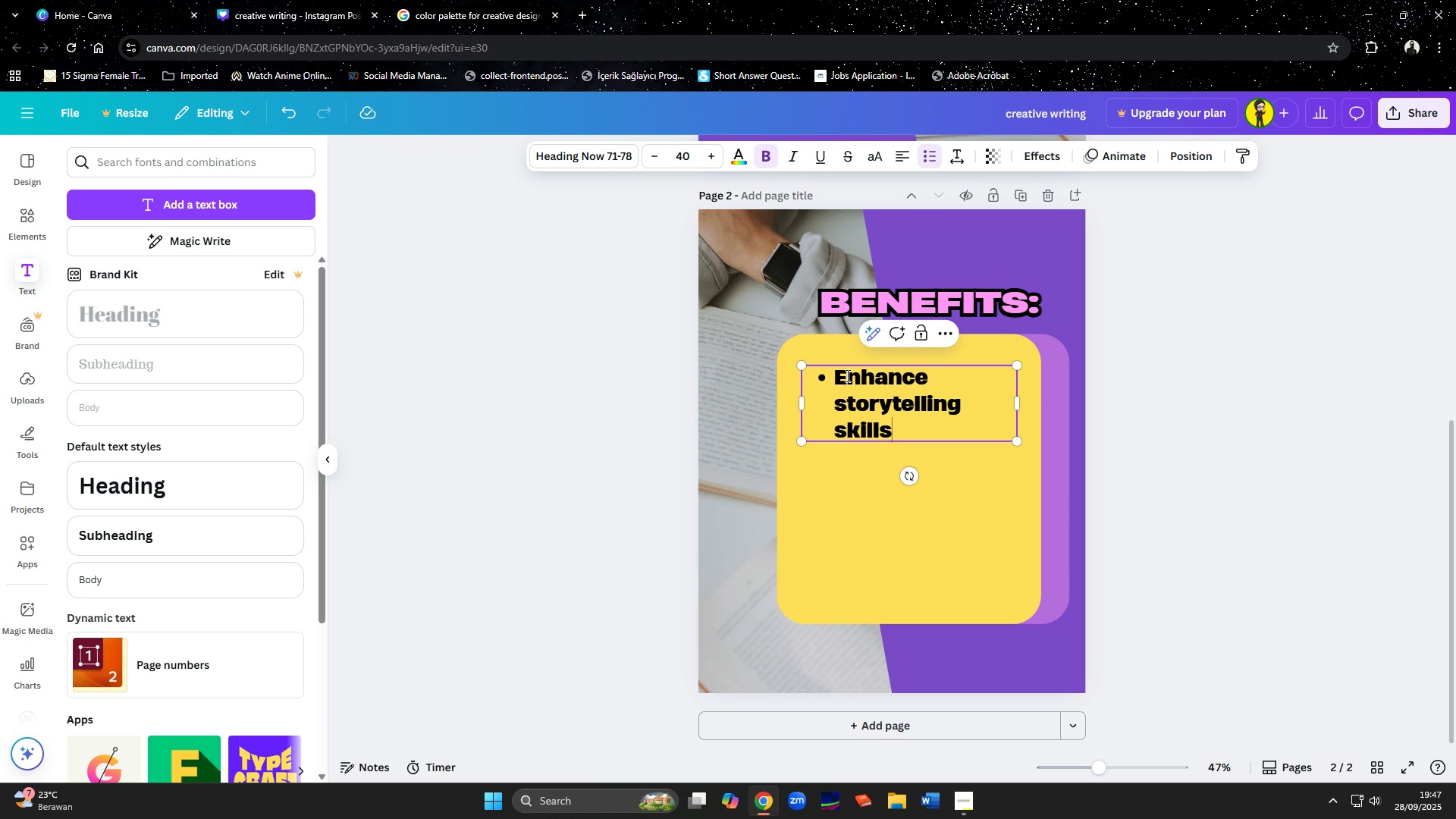 
key(Control+V)
 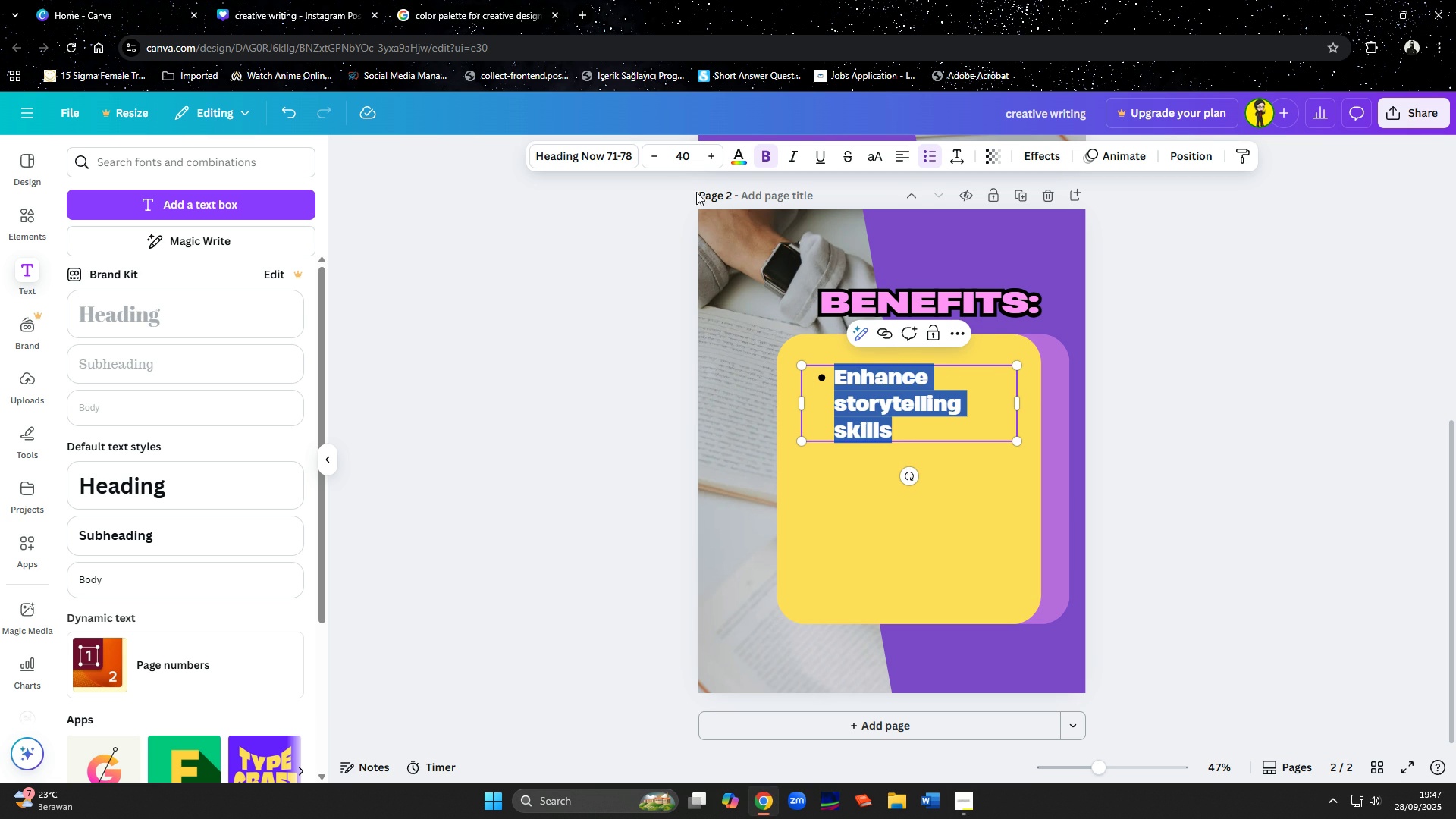 
double_click([654, 158])
 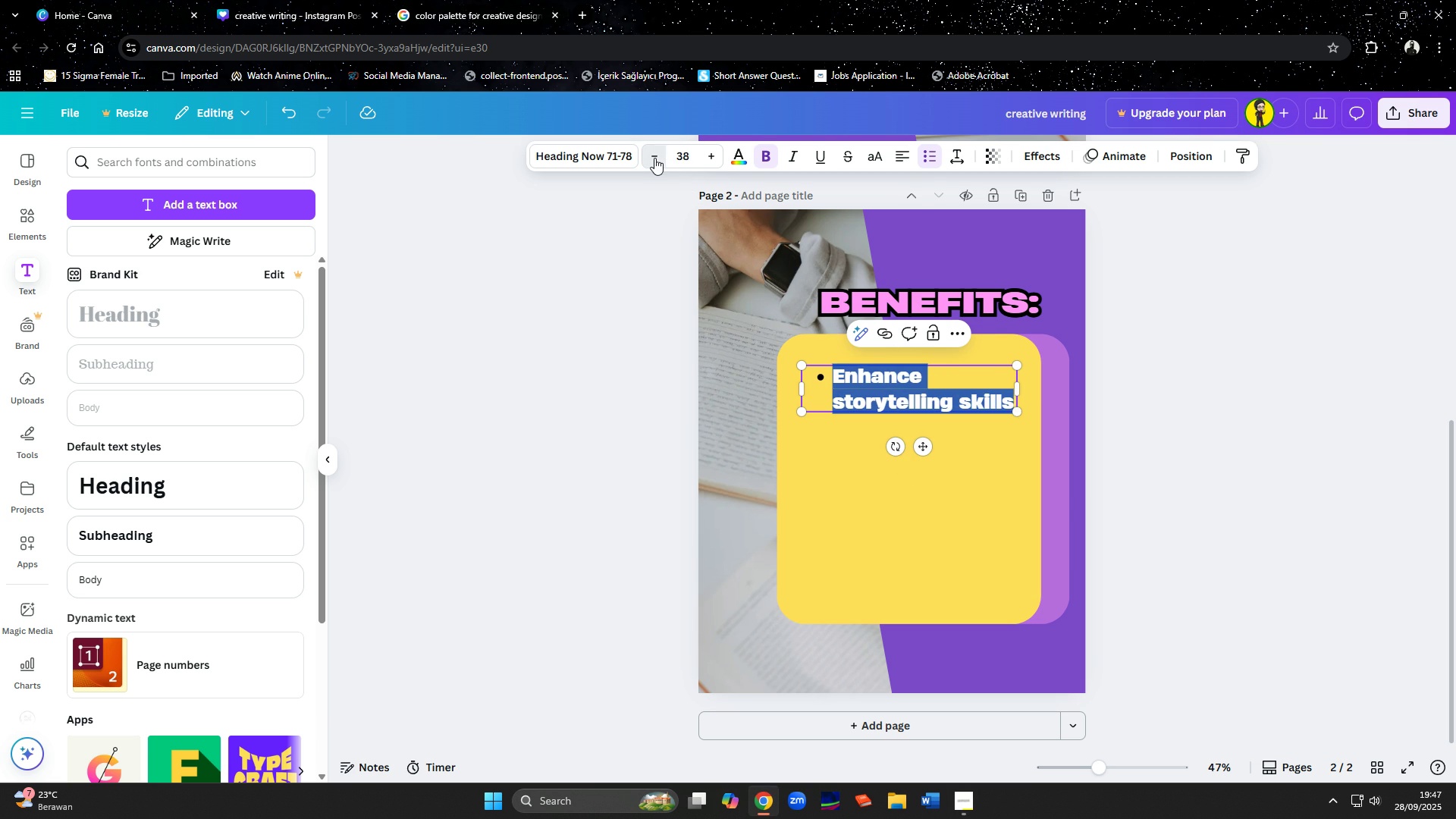 
triple_click([654, 158])
 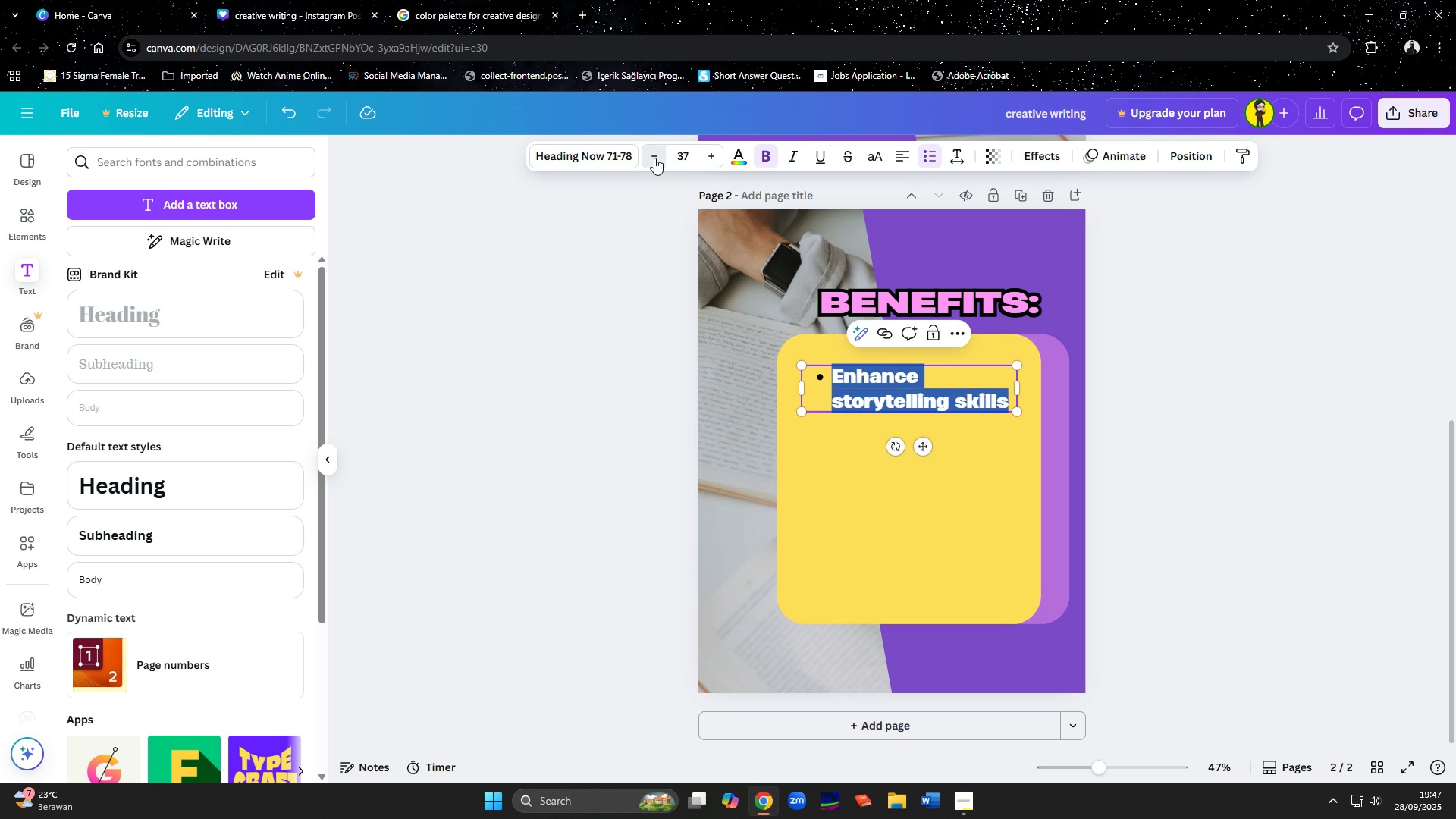 
triple_click([654, 158])
 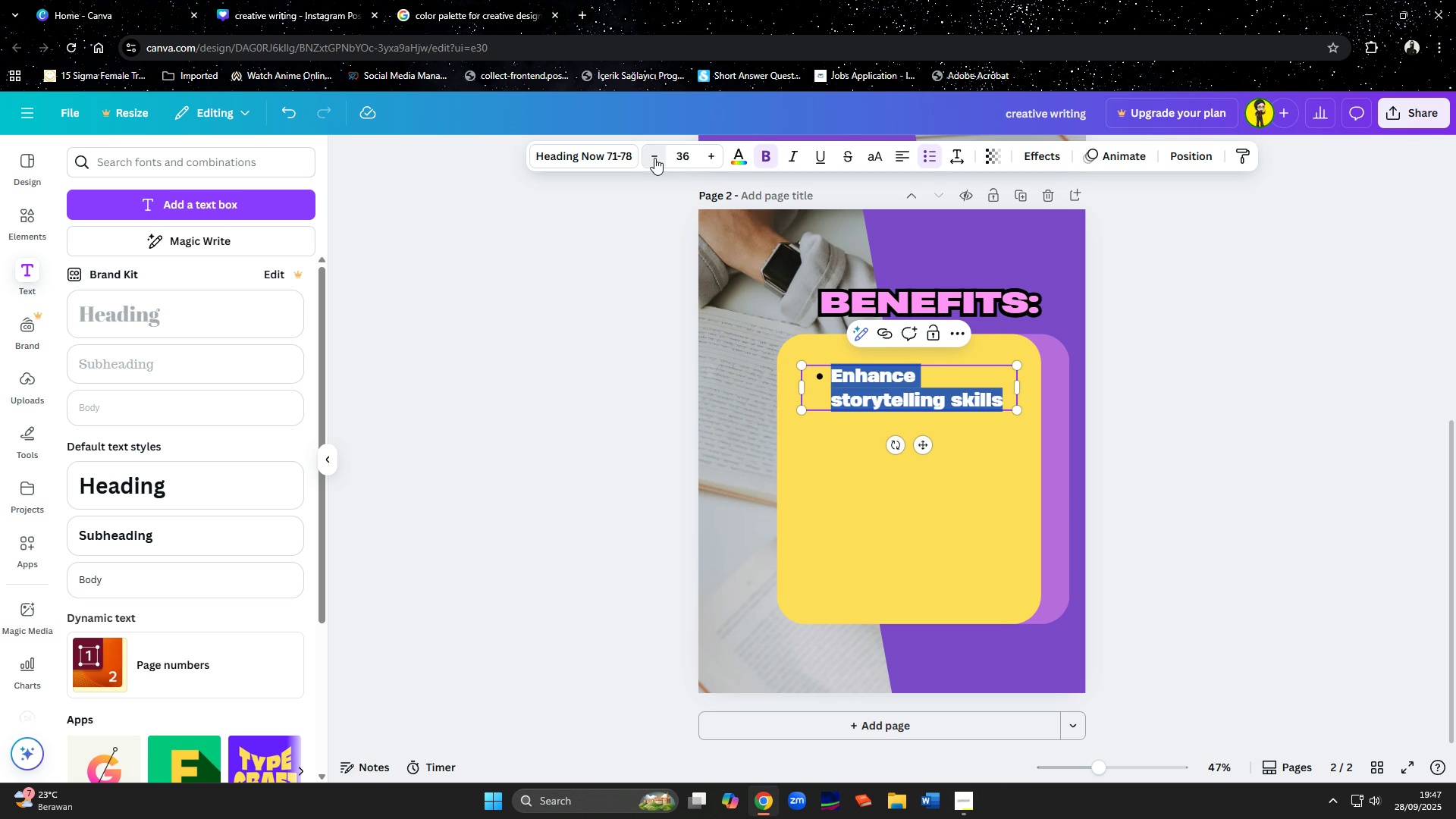 
left_click([654, 158])
 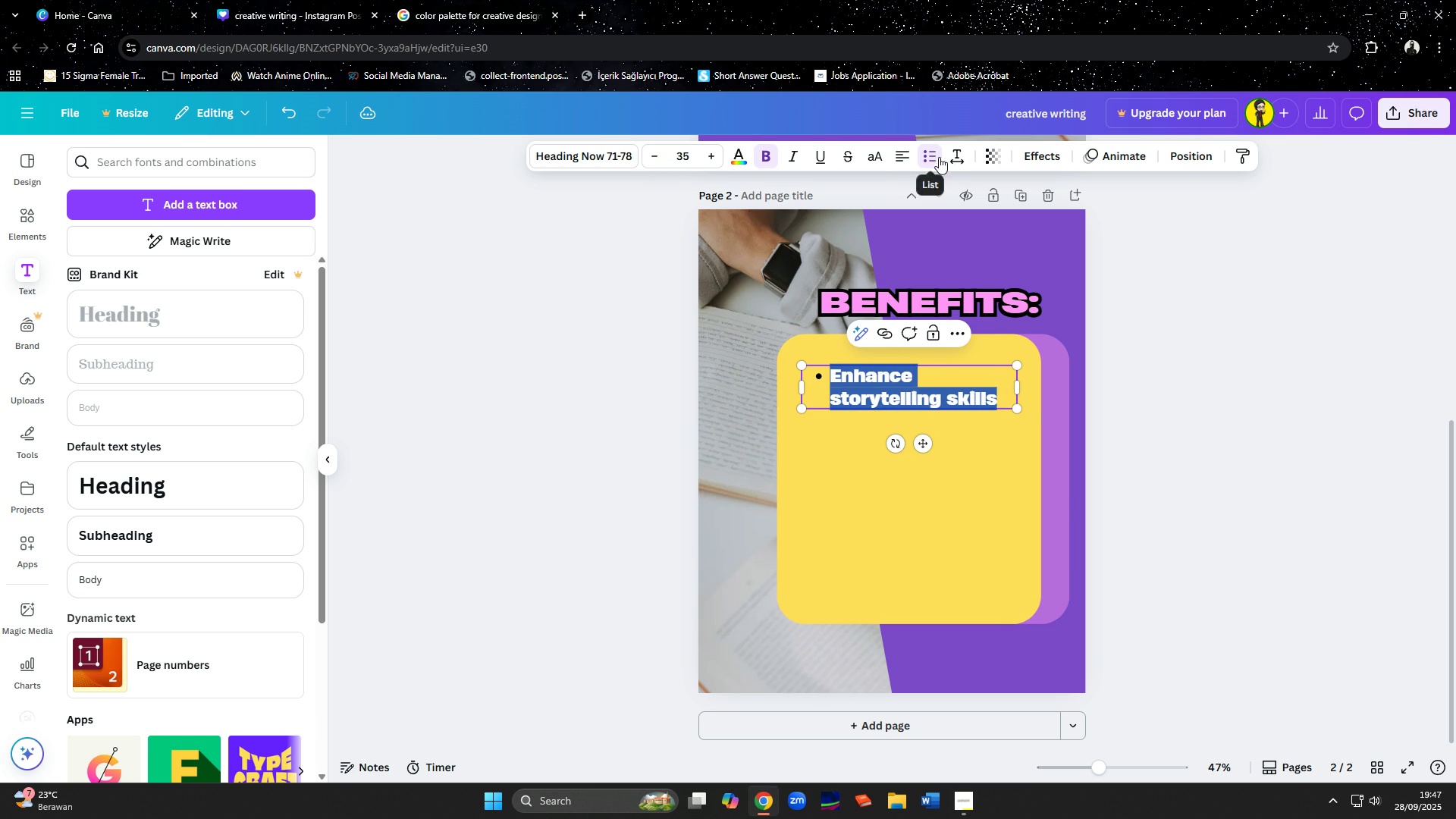 
left_click([951, 157])
 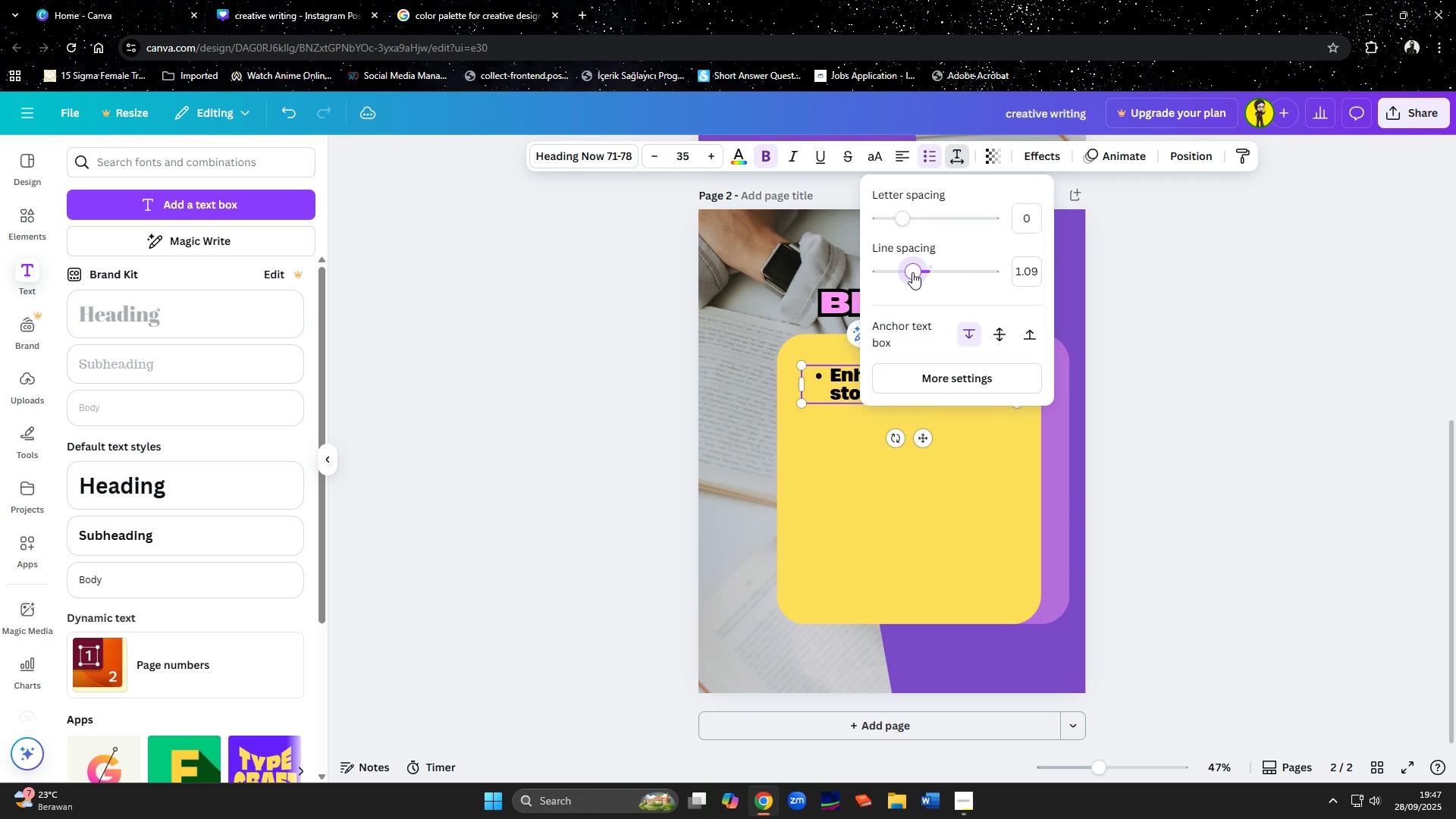 
left_click([937, 496])
 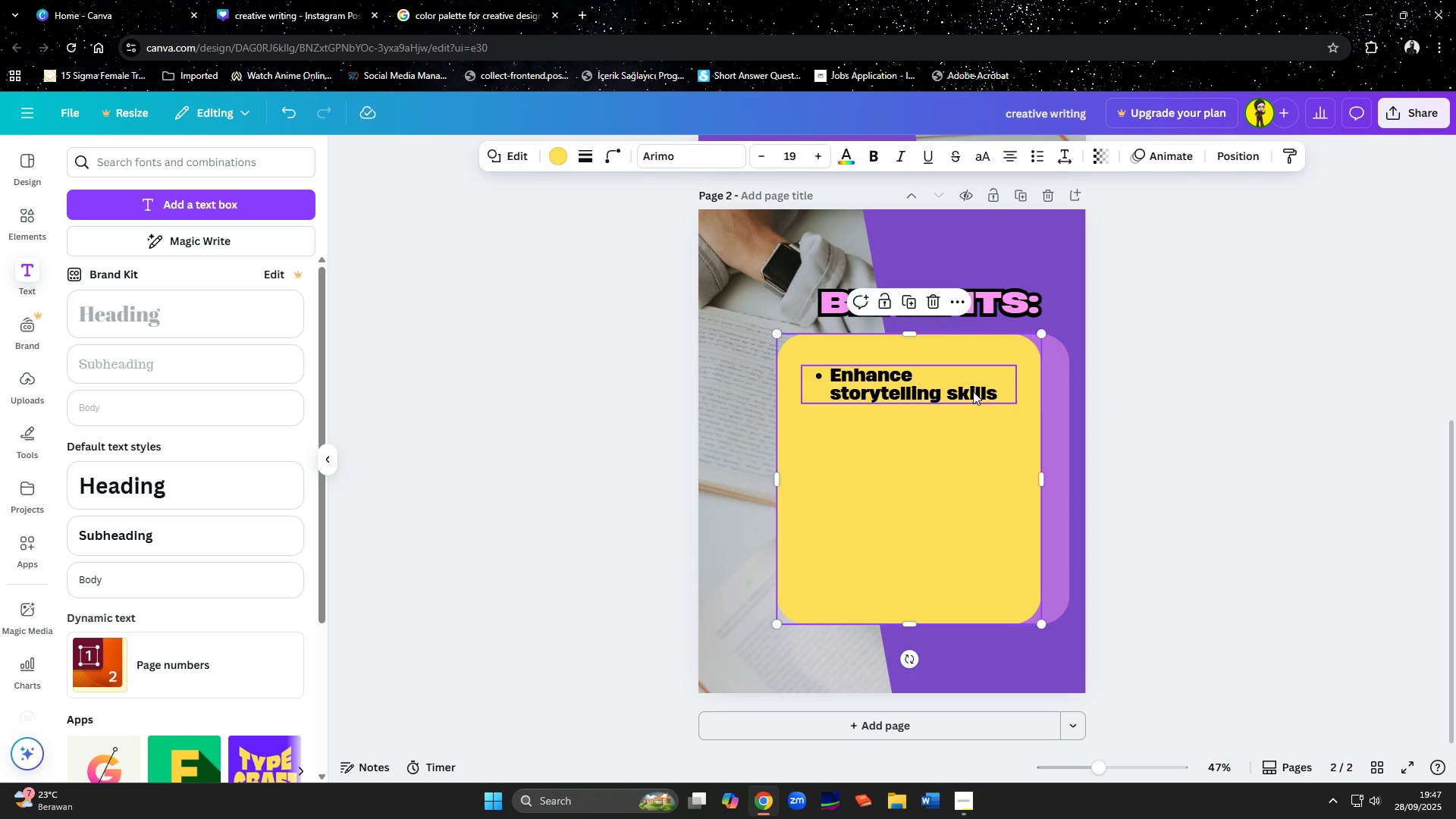 
left_click([973, 391])
 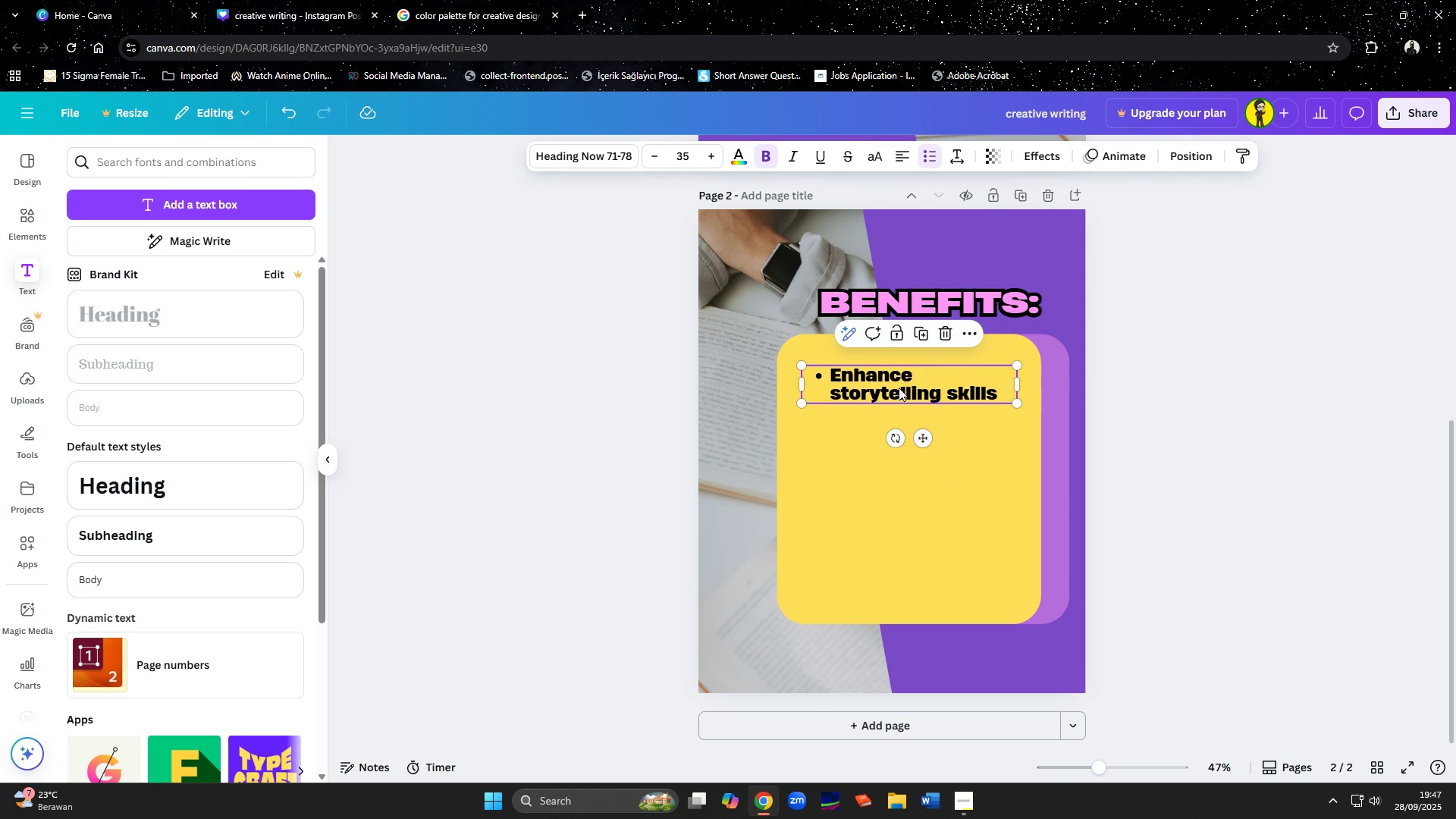 
left_click([899, 388])